 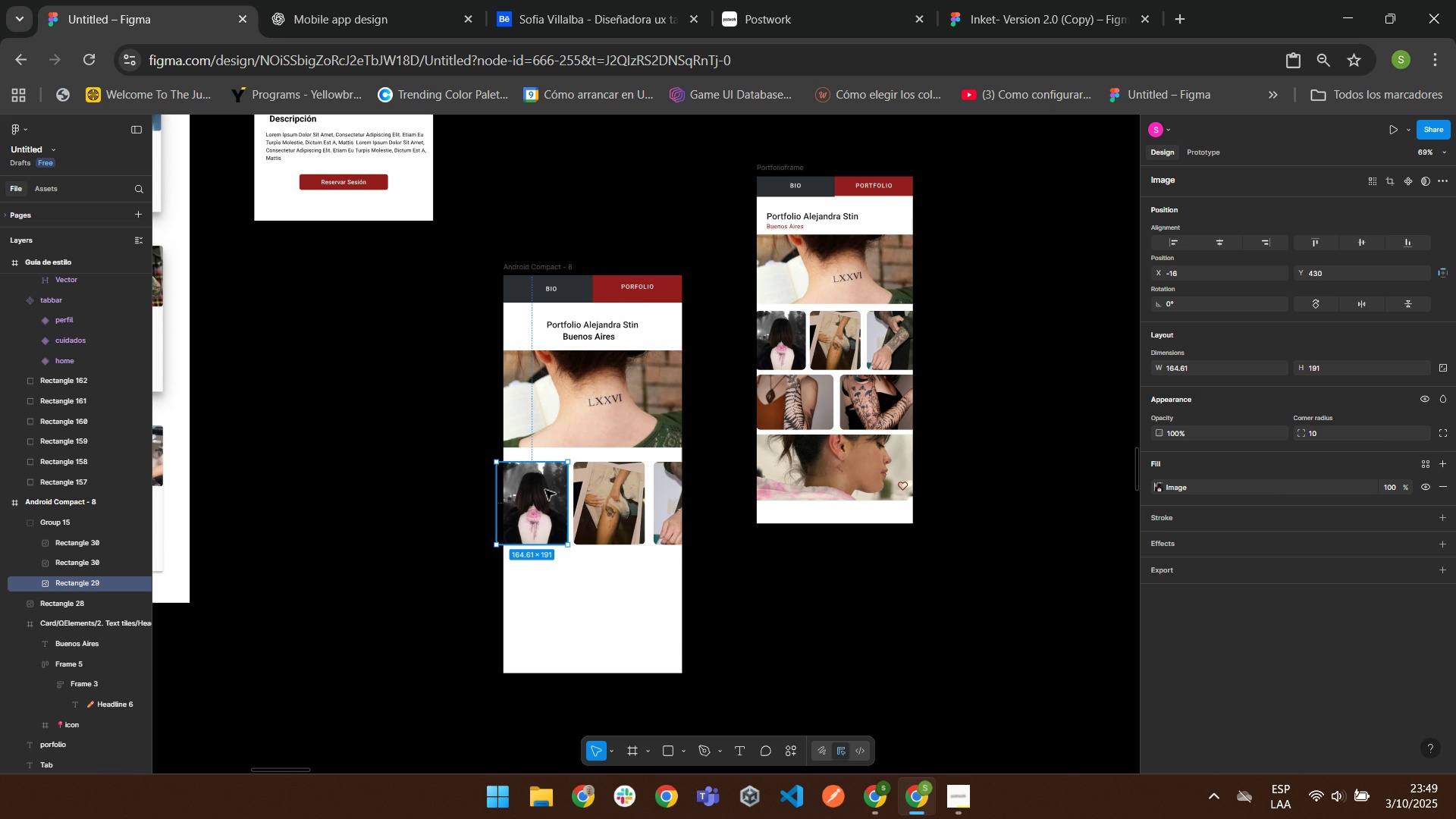 
triple_click([544, 489])
 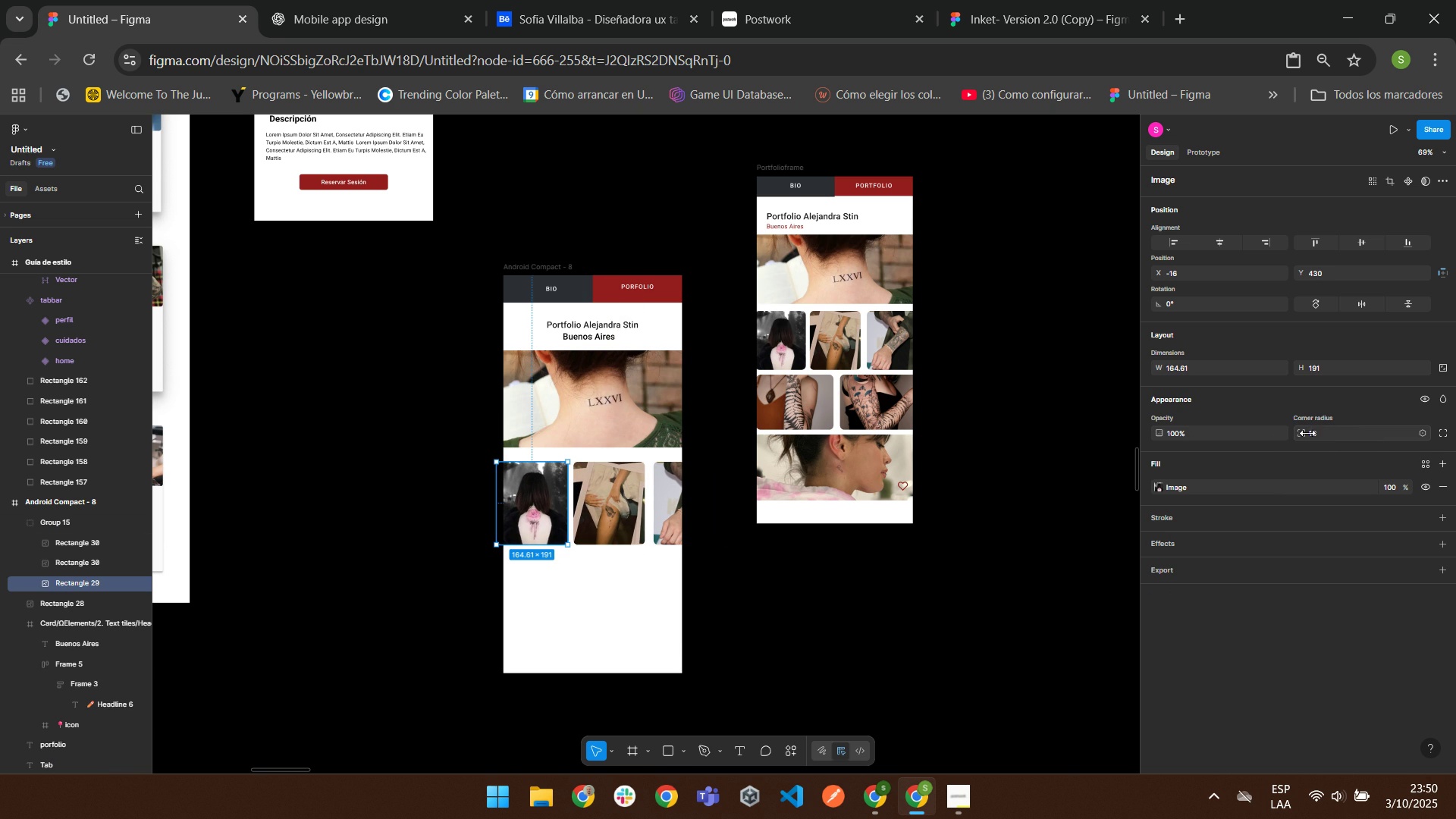 
left_click([1313, 432])
 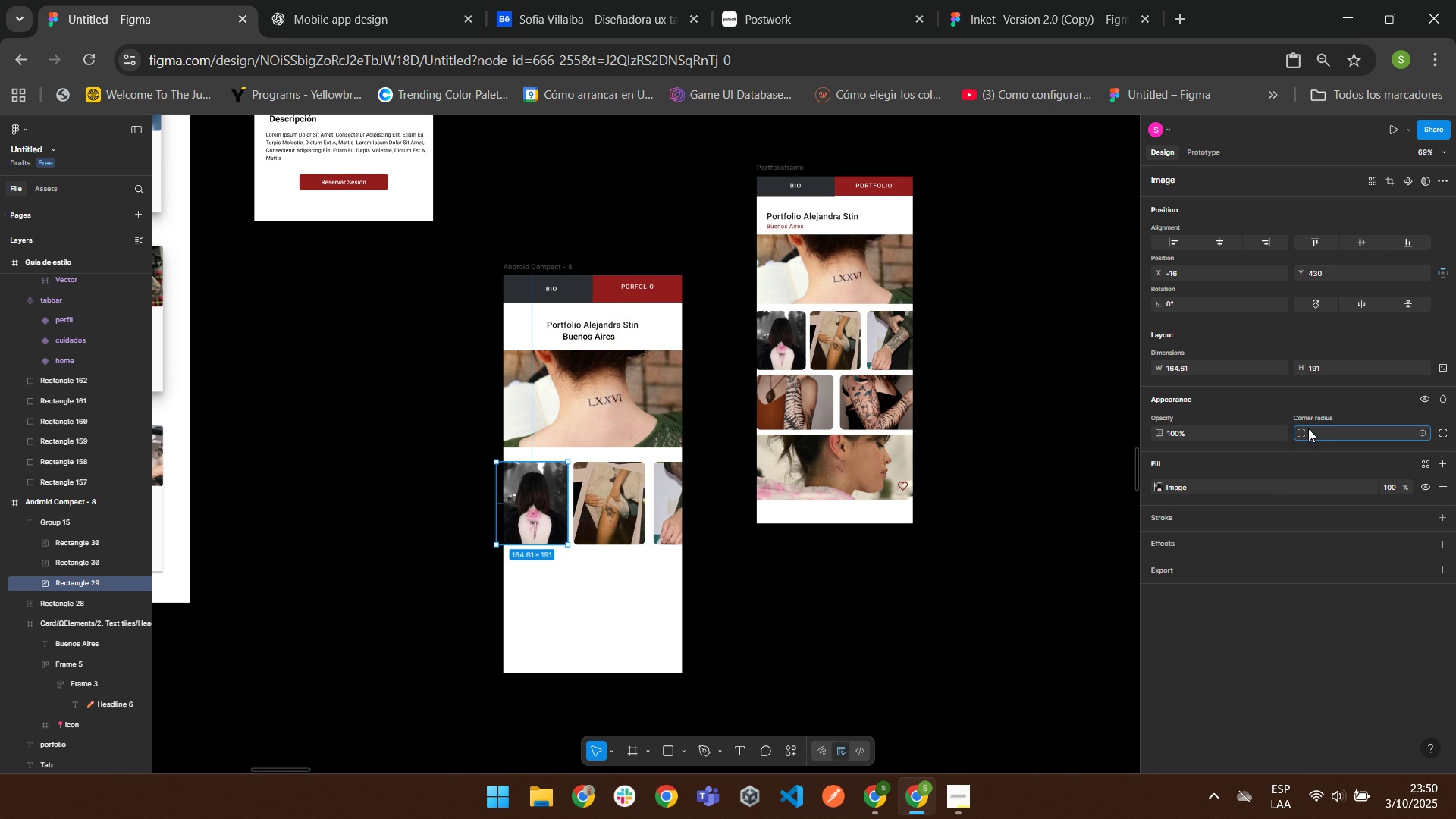 
key(Numpad5)
 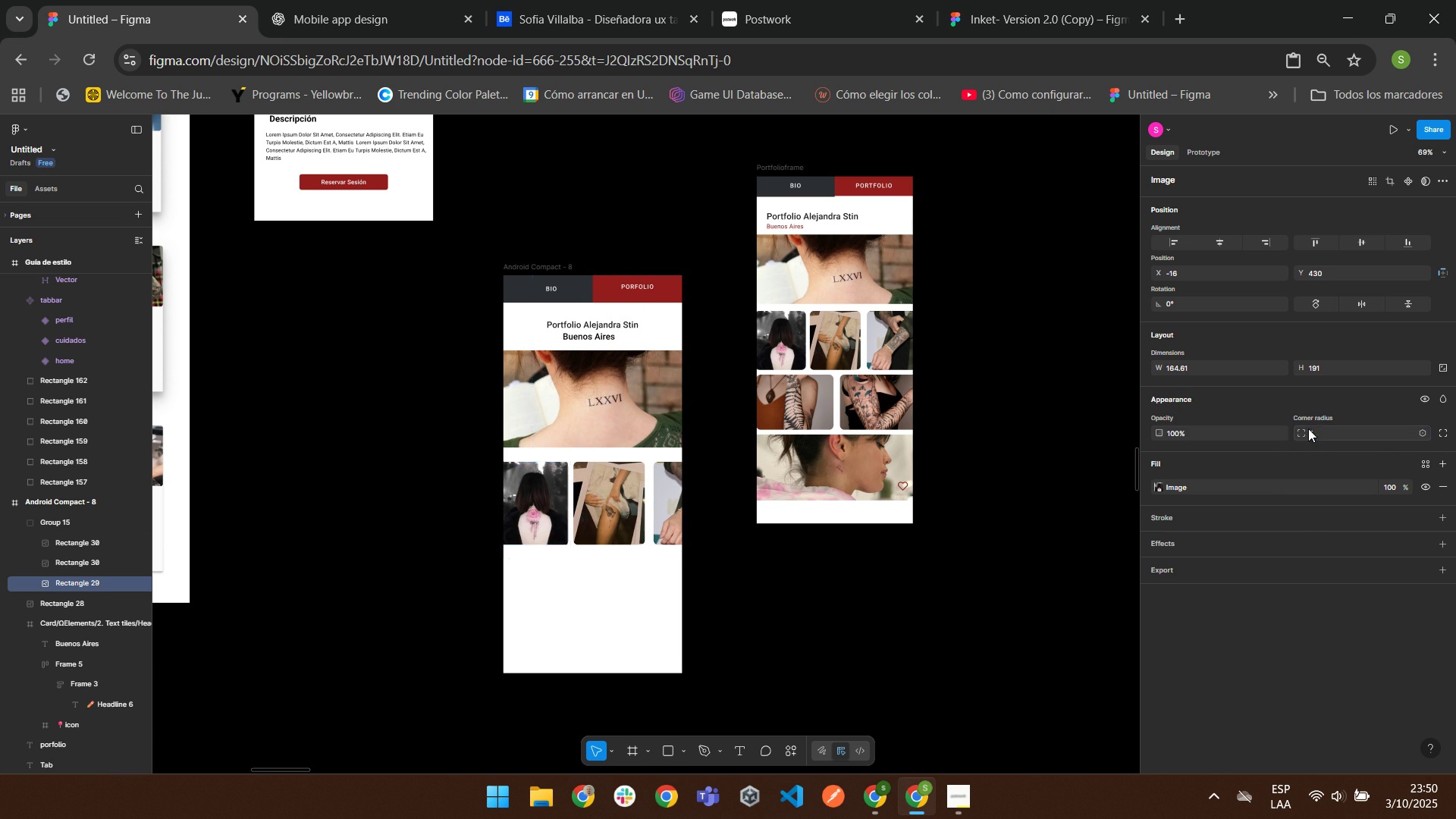 
key(Enter)
 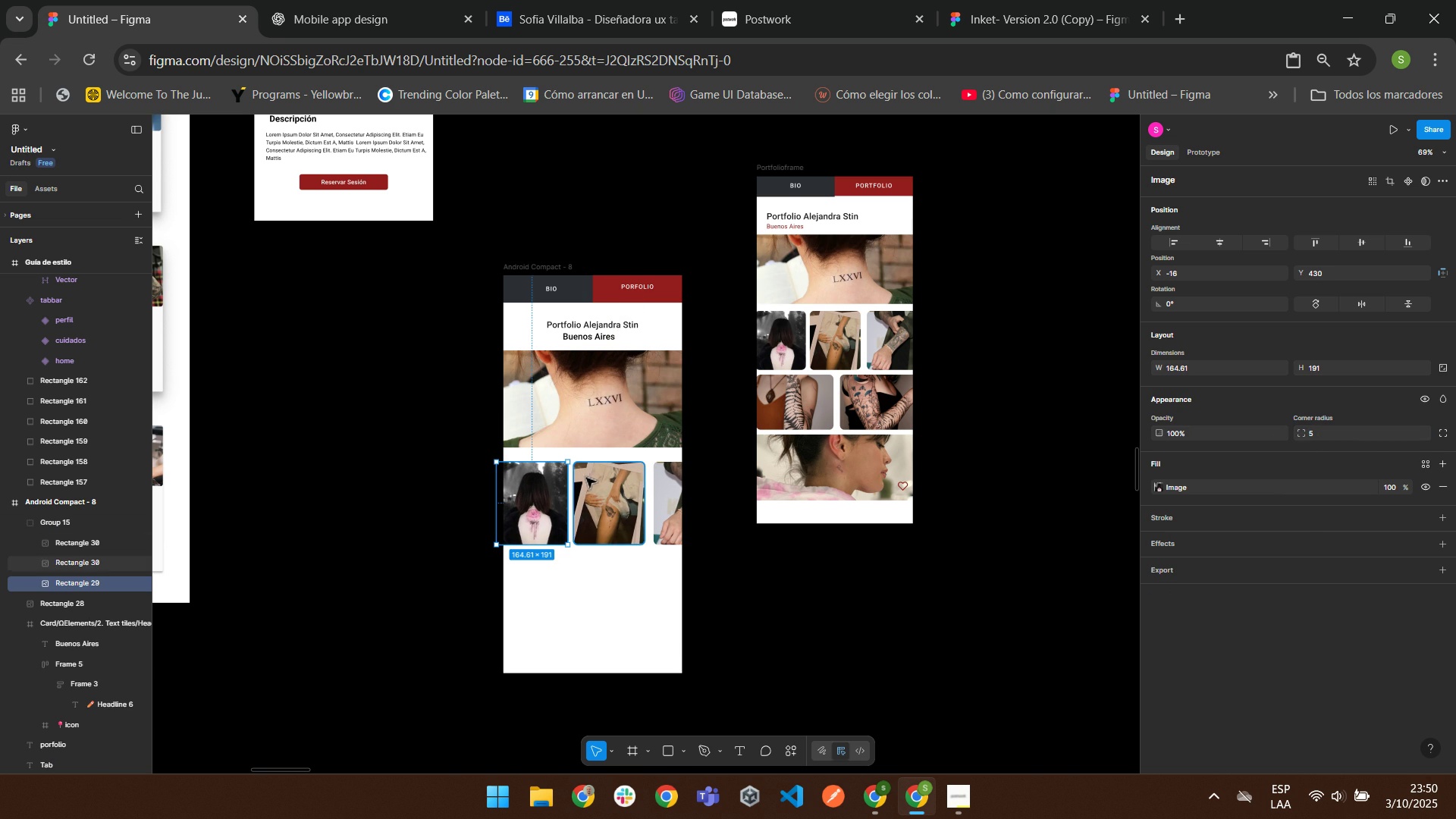 
left_click([587, 478])
 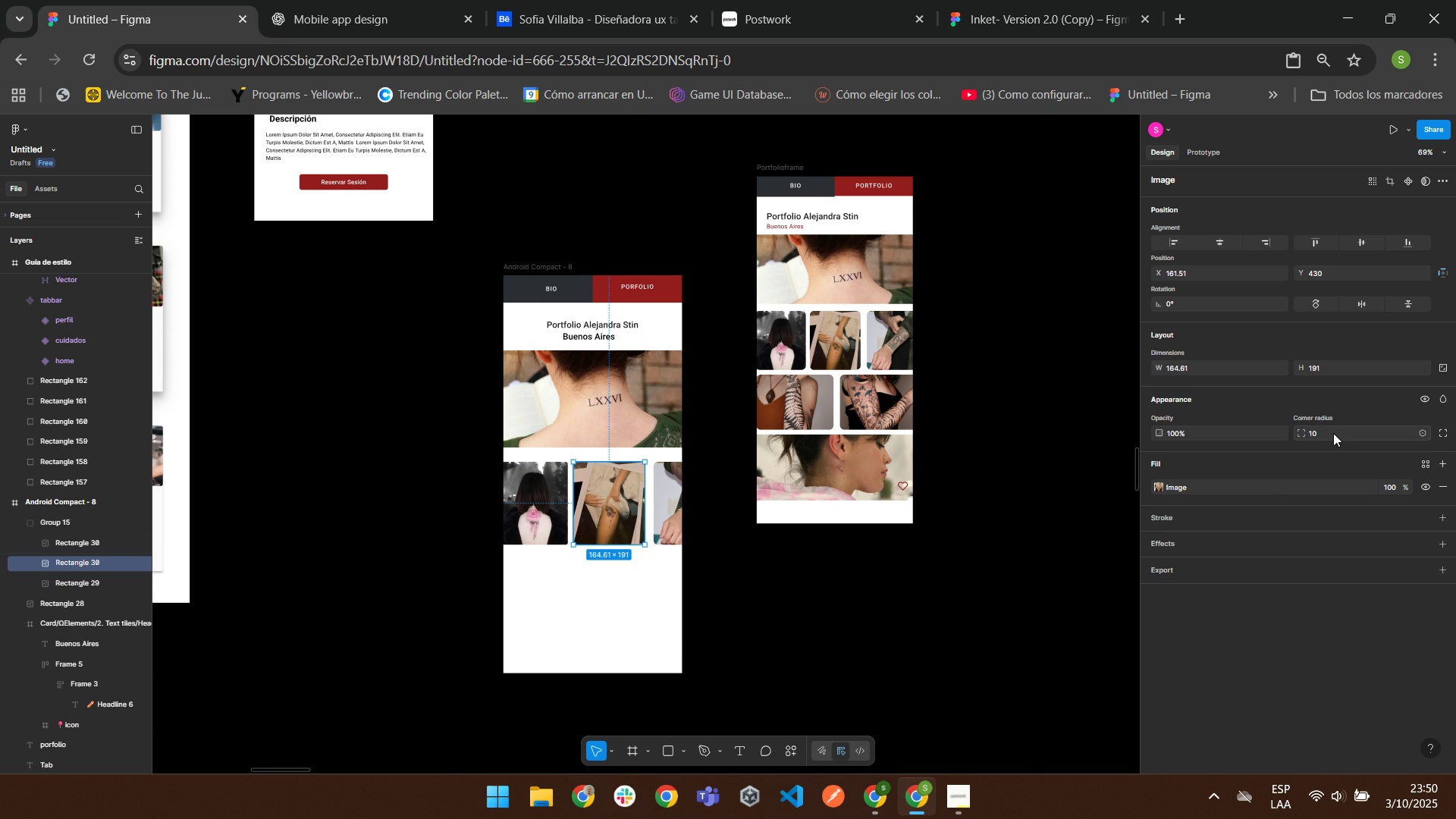 
left_click([1333, 432])
 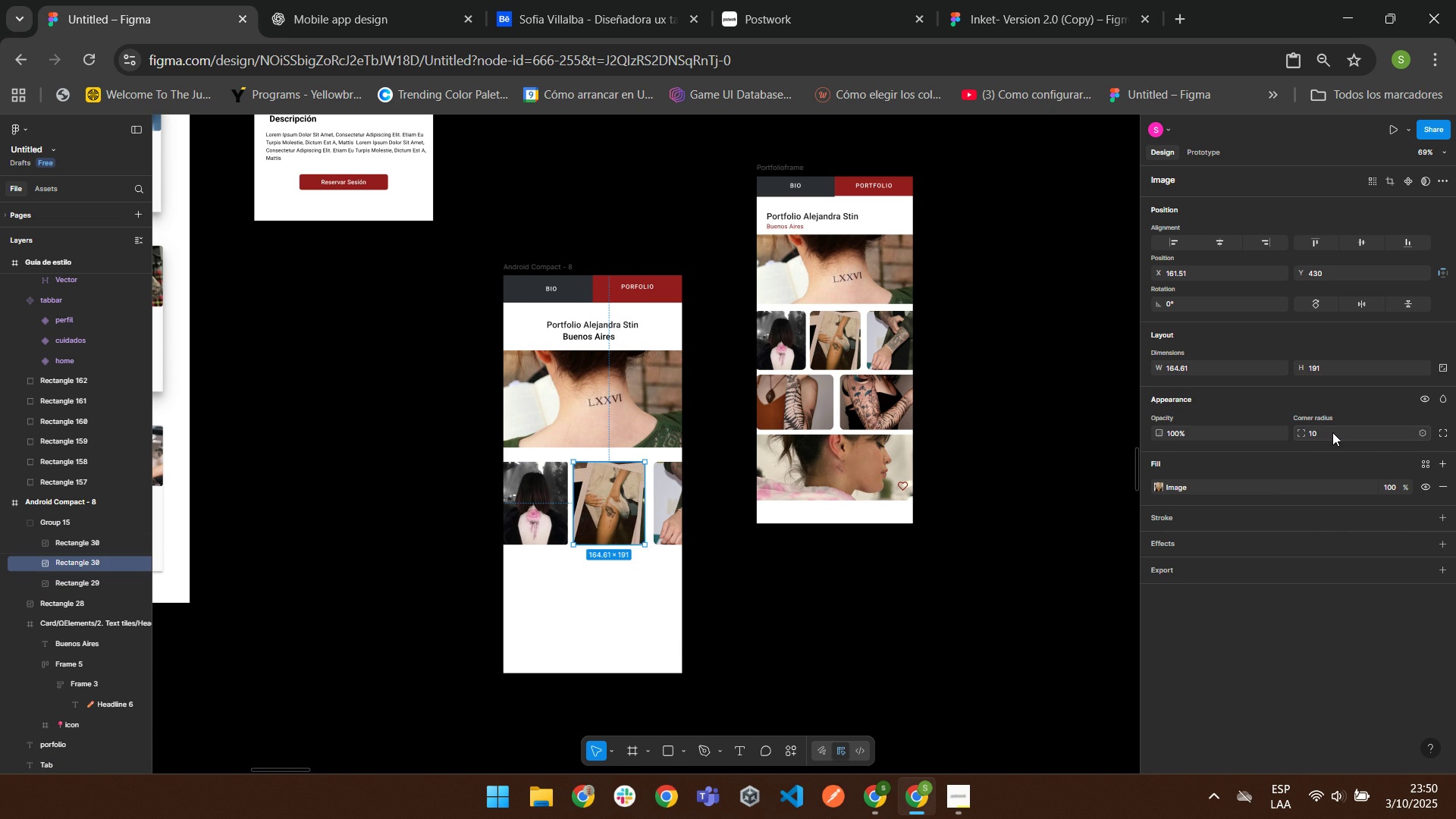 
key(Enter)
 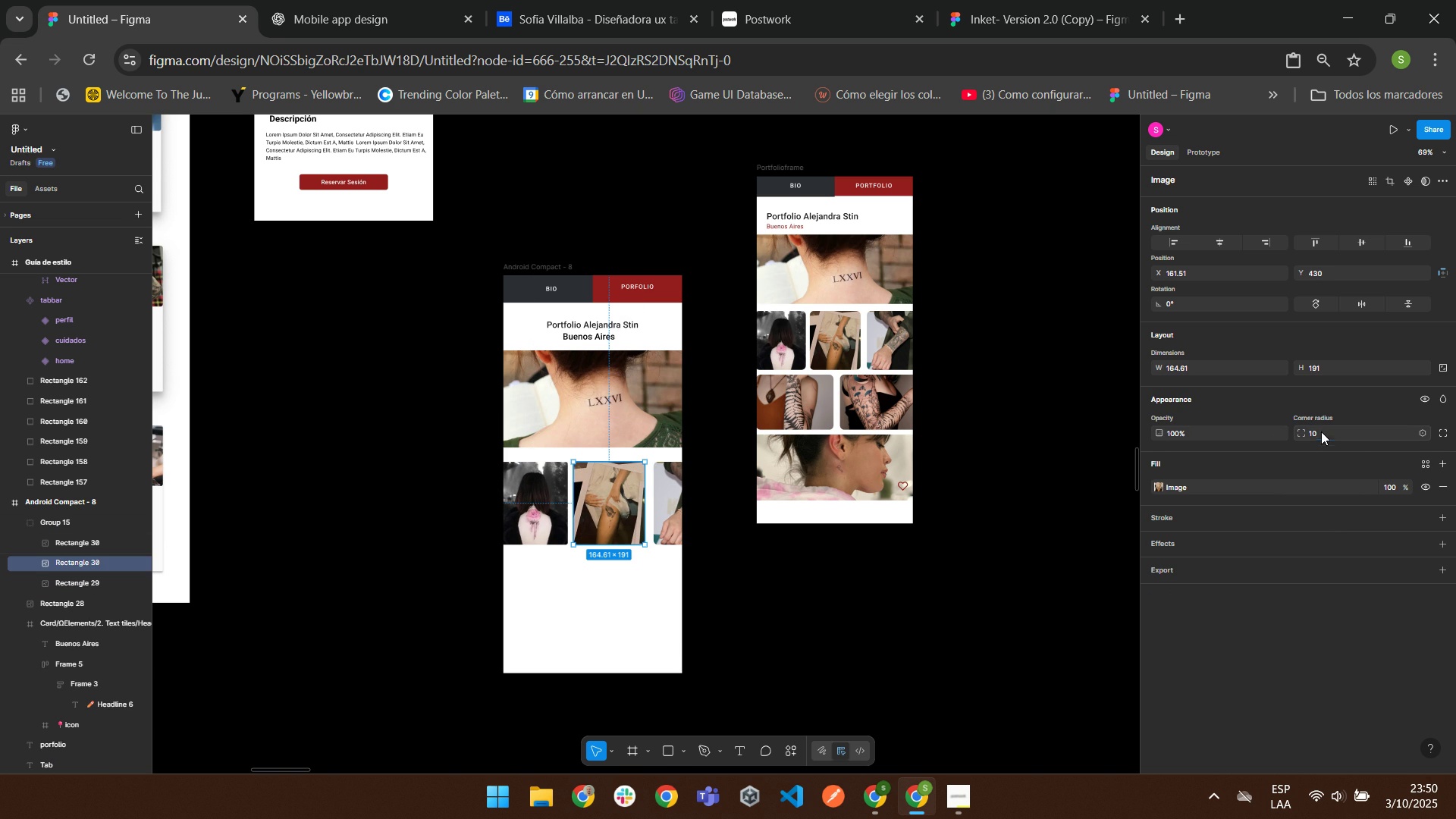 
double_click([1321, 431])
 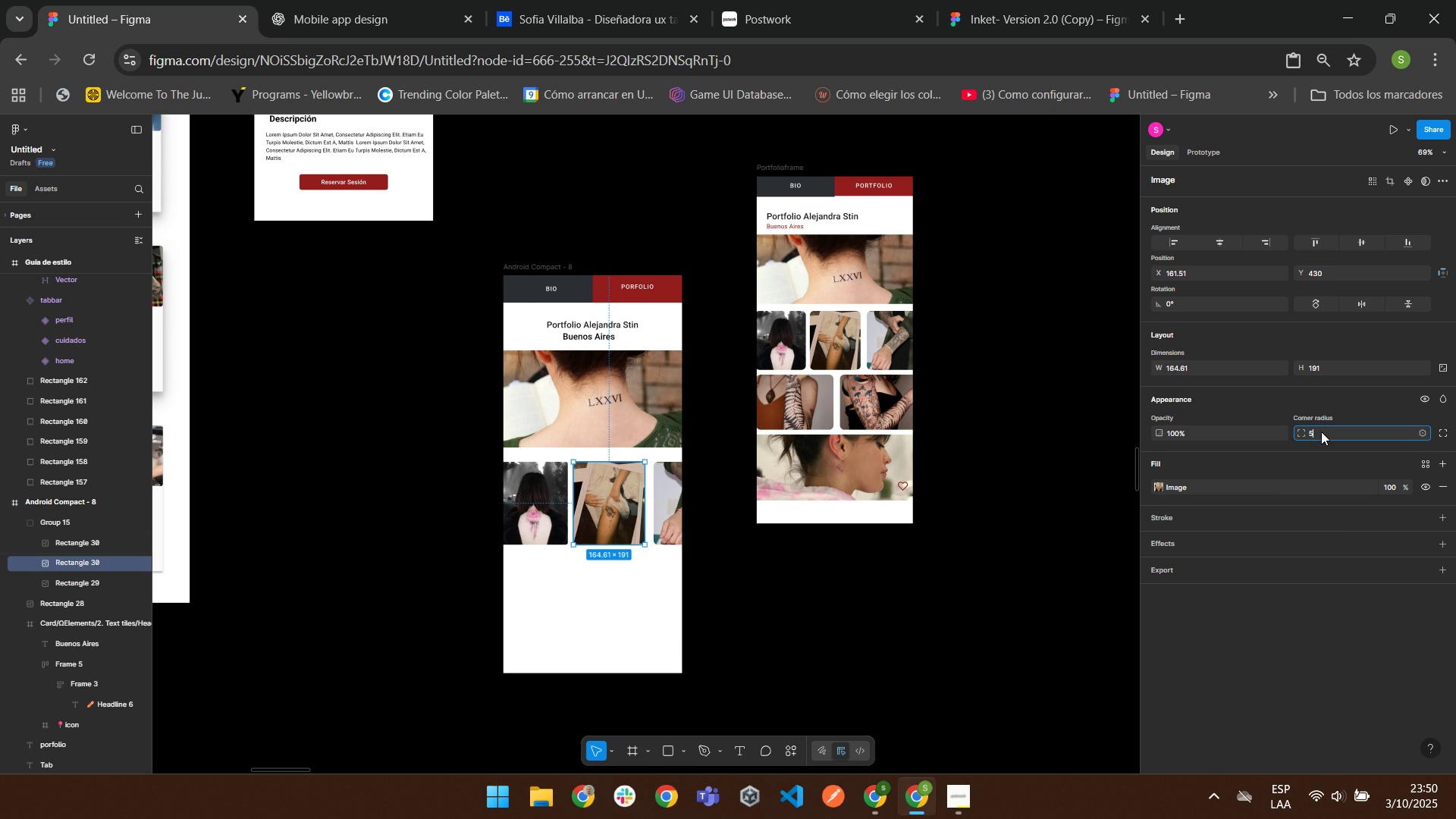 
key(Numpad5)
 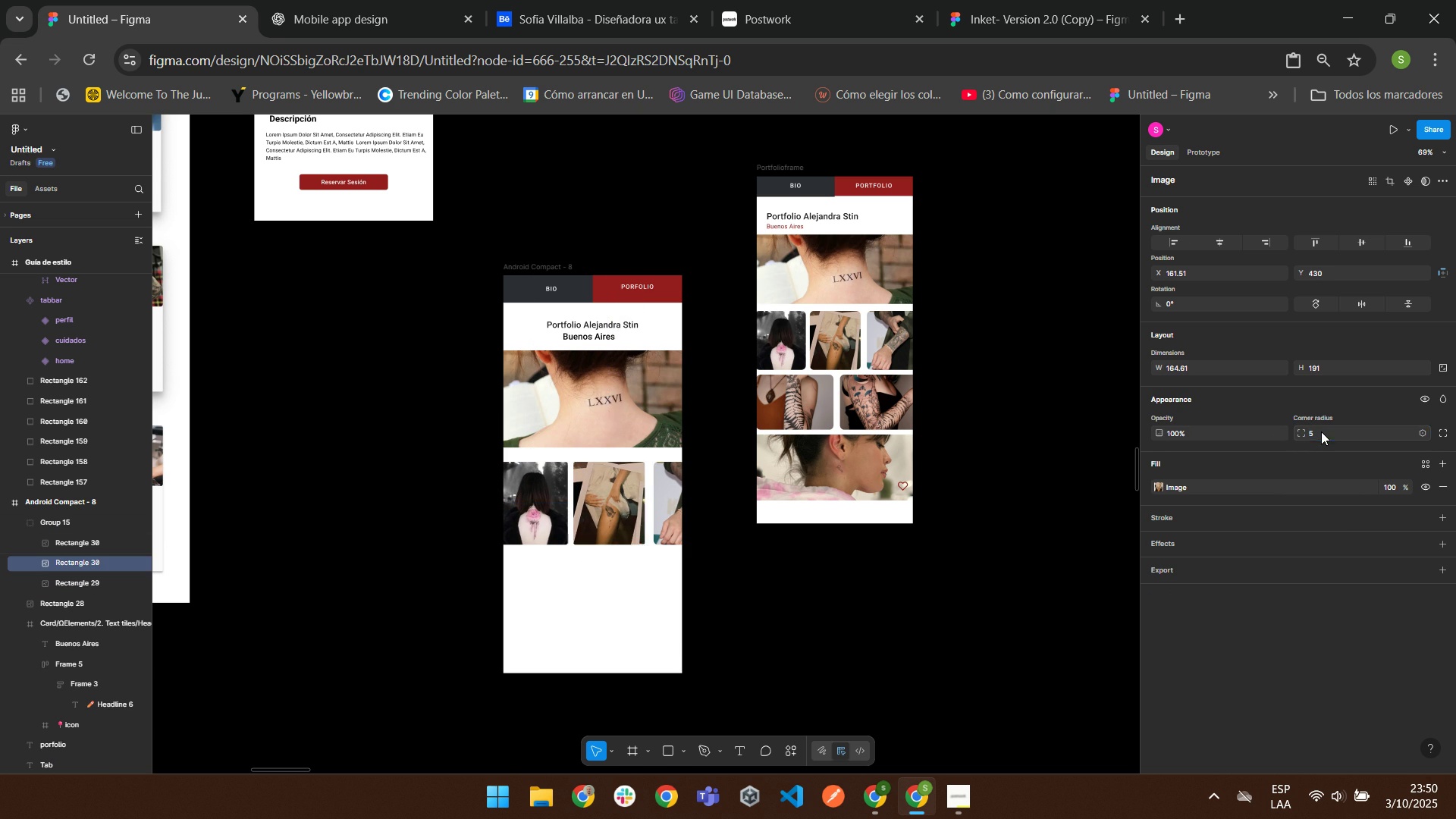 
key(Enter)
 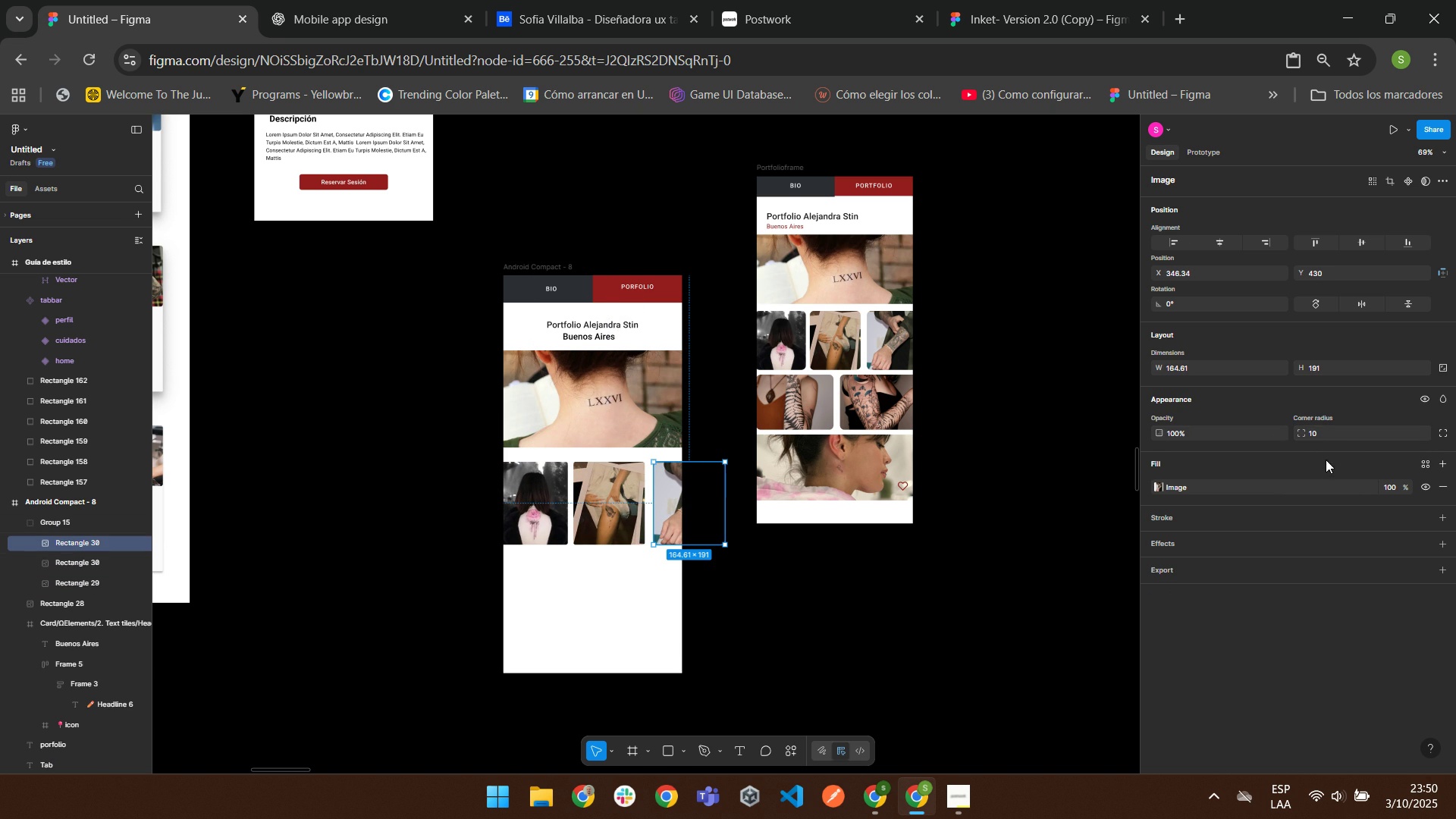 
left_click([1321, 435])
 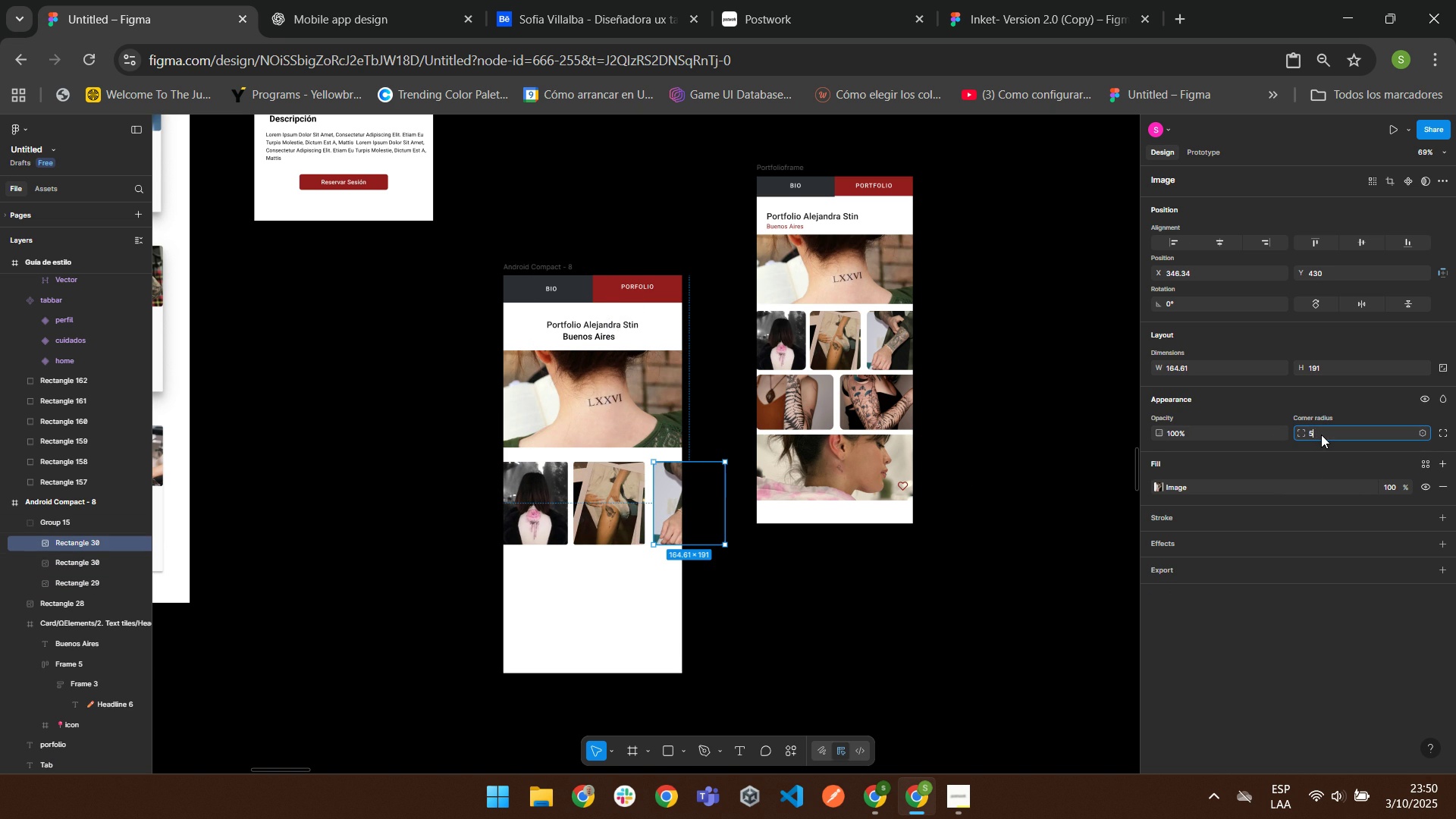 
key(Numpad5)
 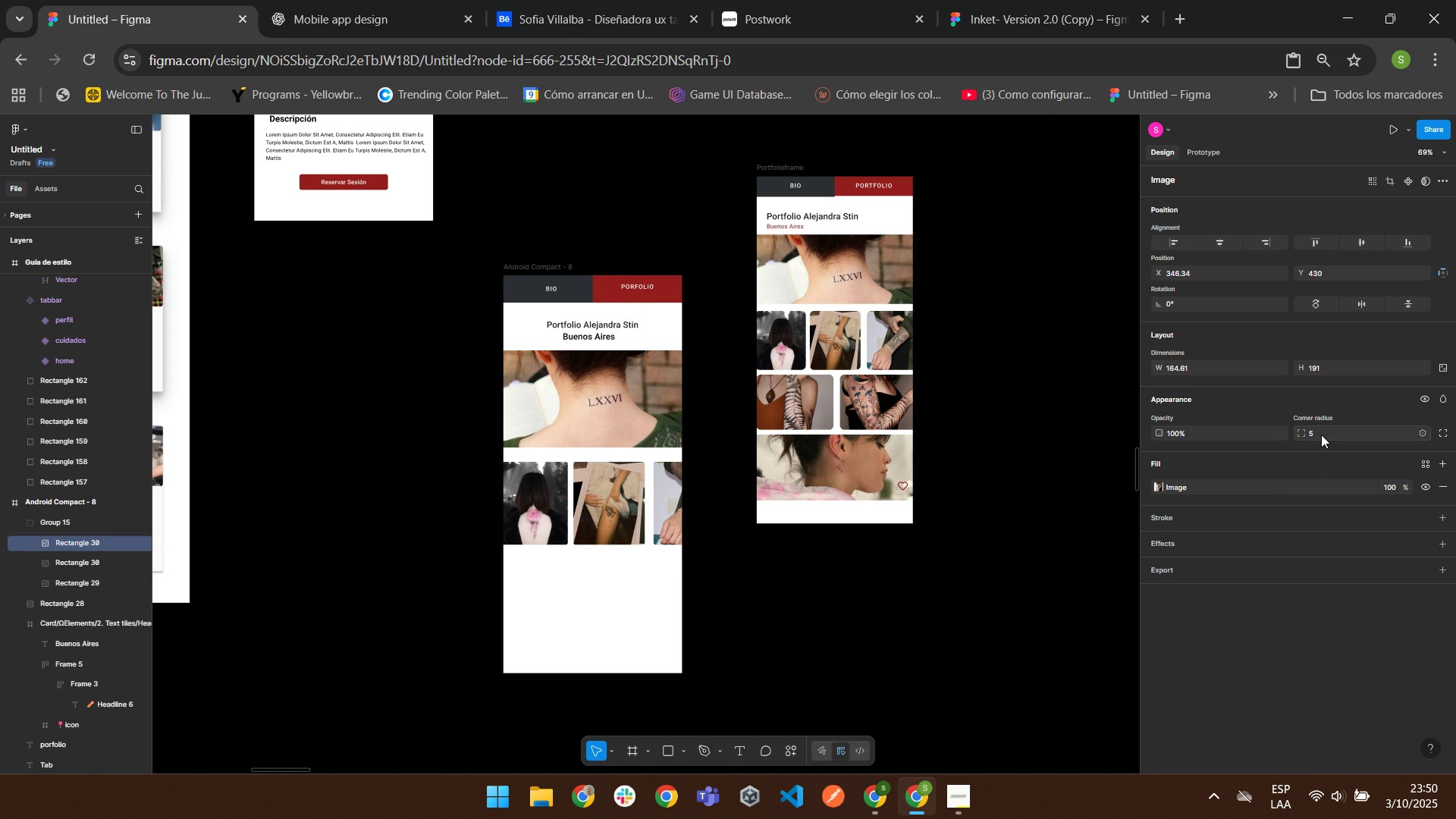 
key(Enter)
 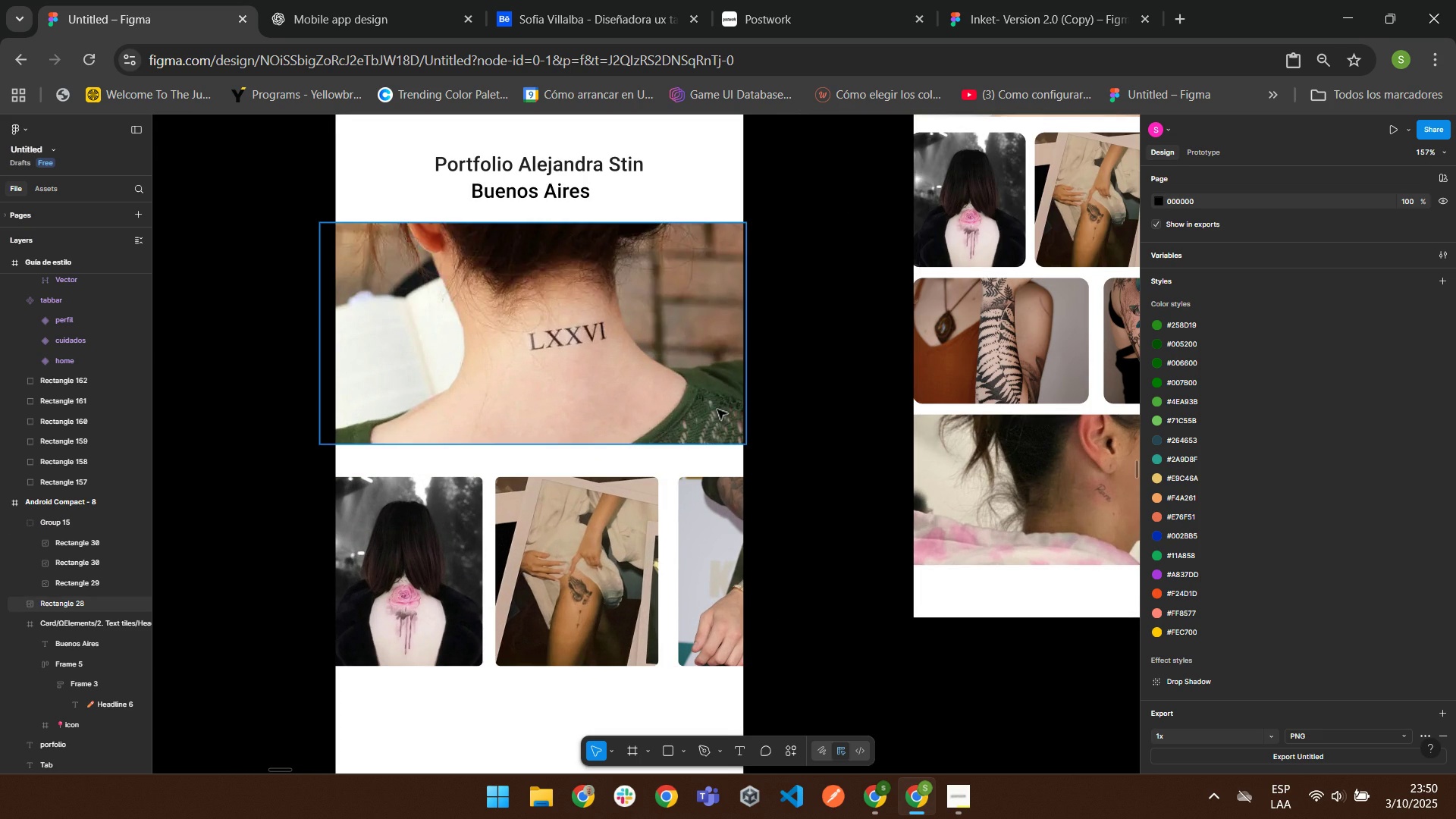 
left_click([676, 363])
 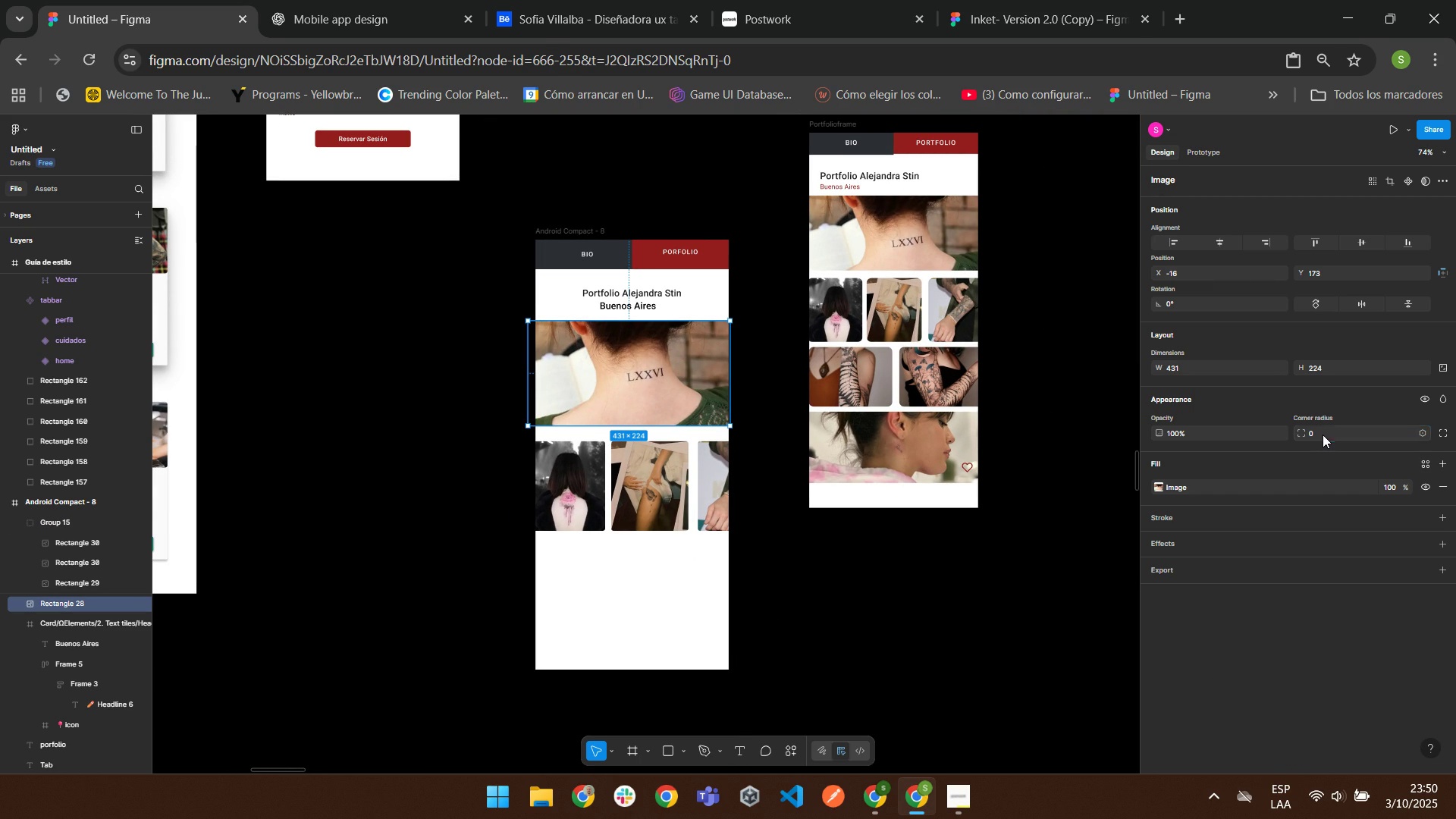 
left_click([1322, 433])
 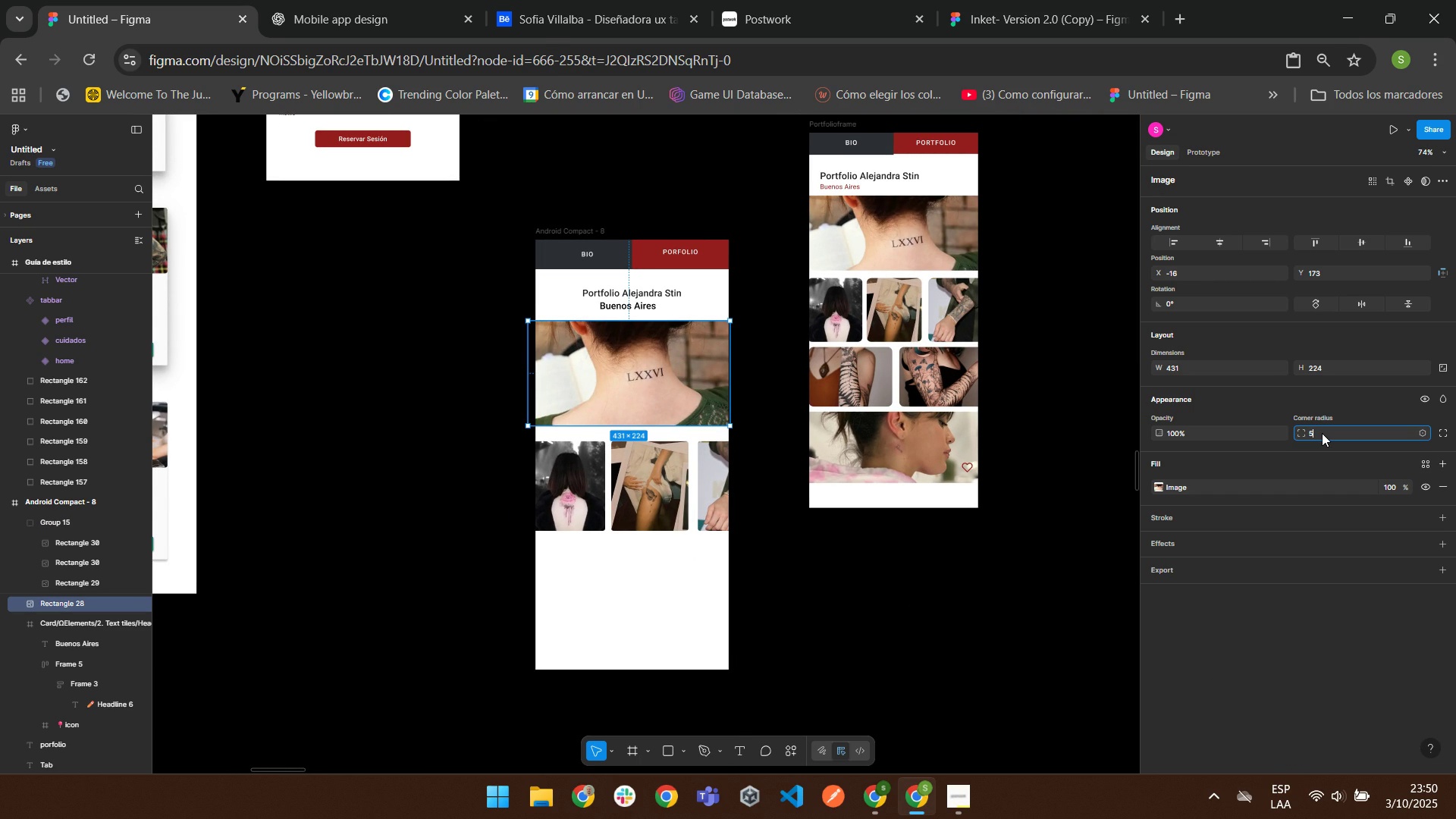 
key(Numpad5)
 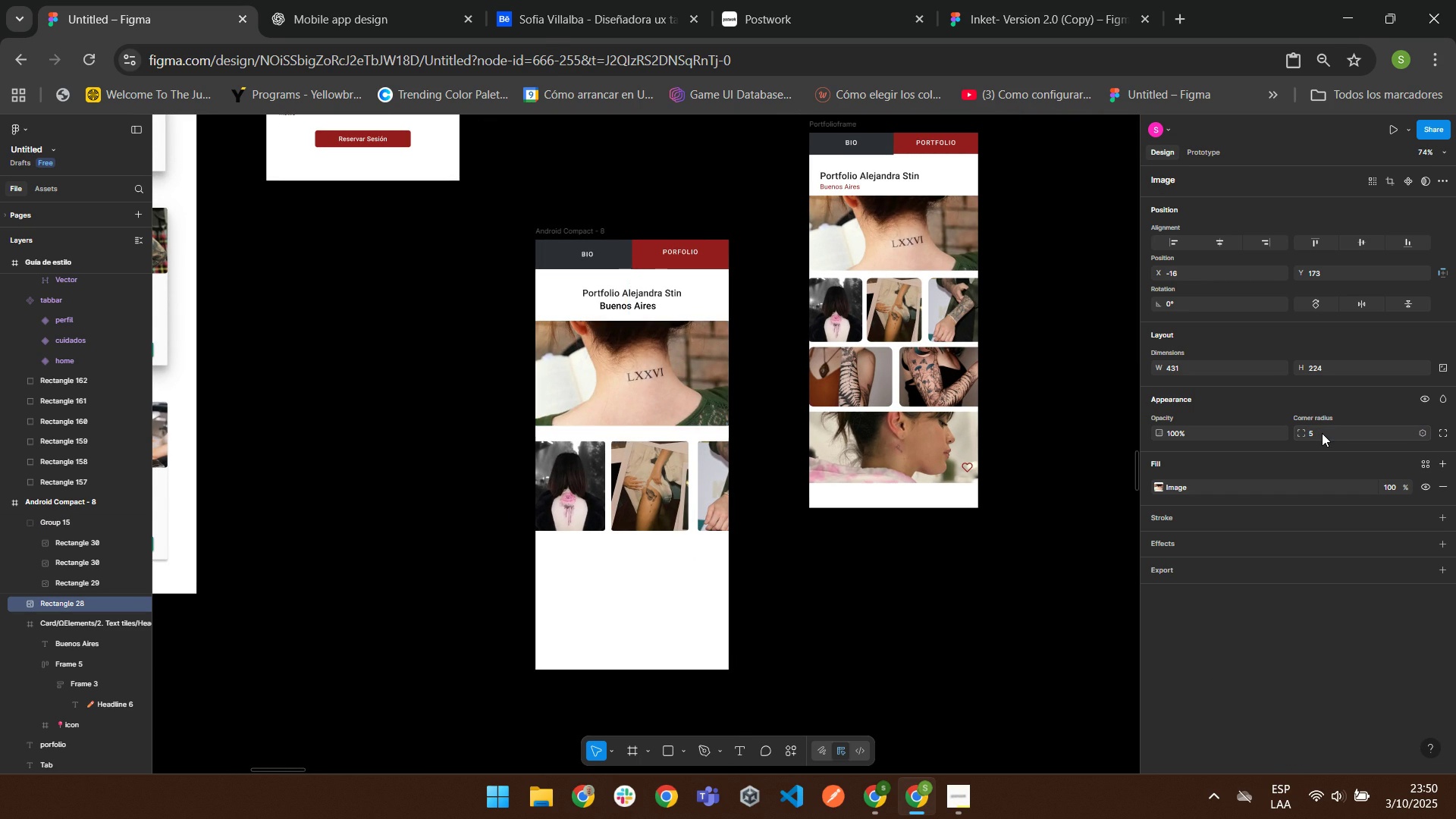 
key(Enter)
 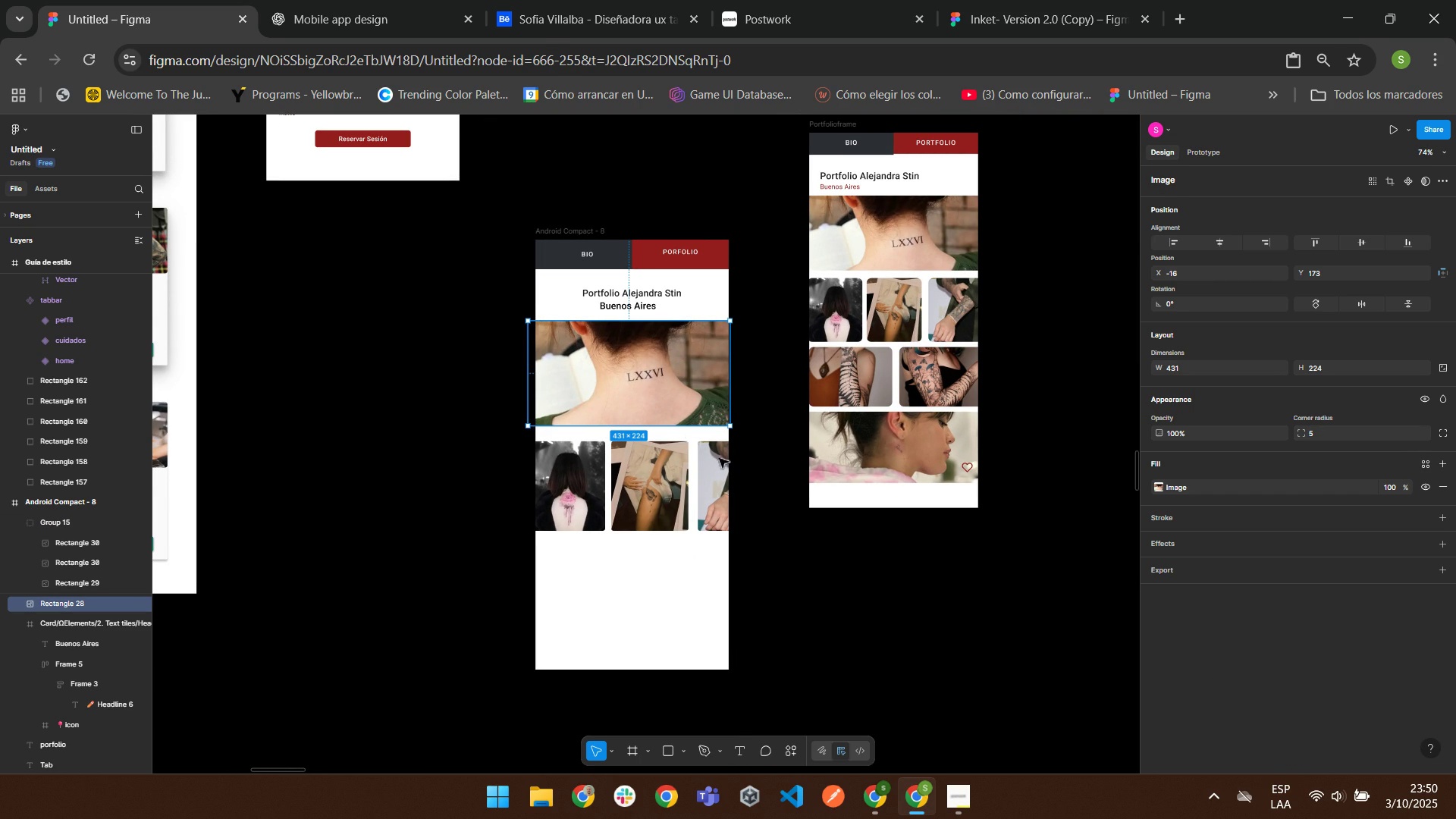 
left_click([609, 490])
 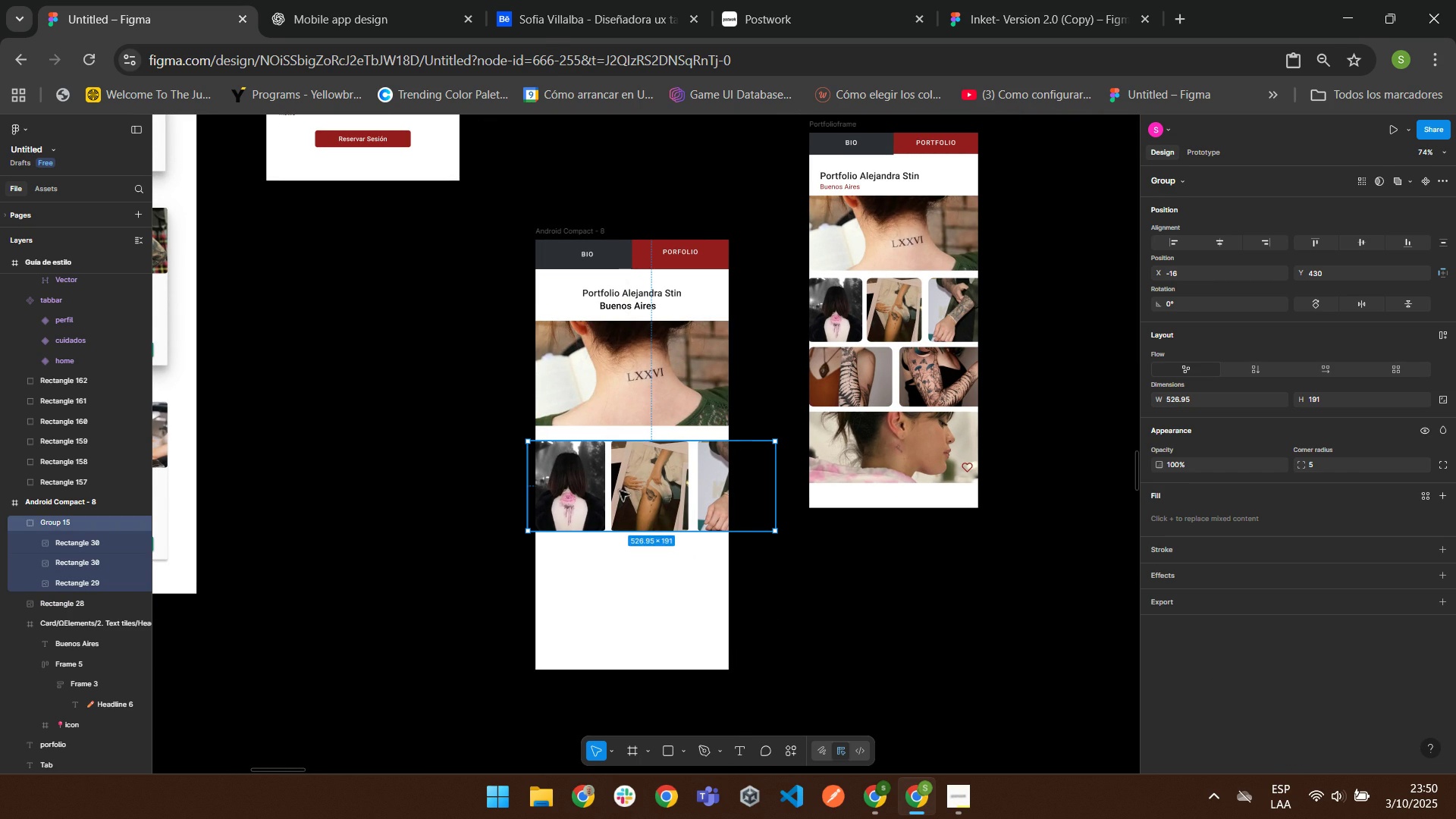 
right_click([619, 490])
 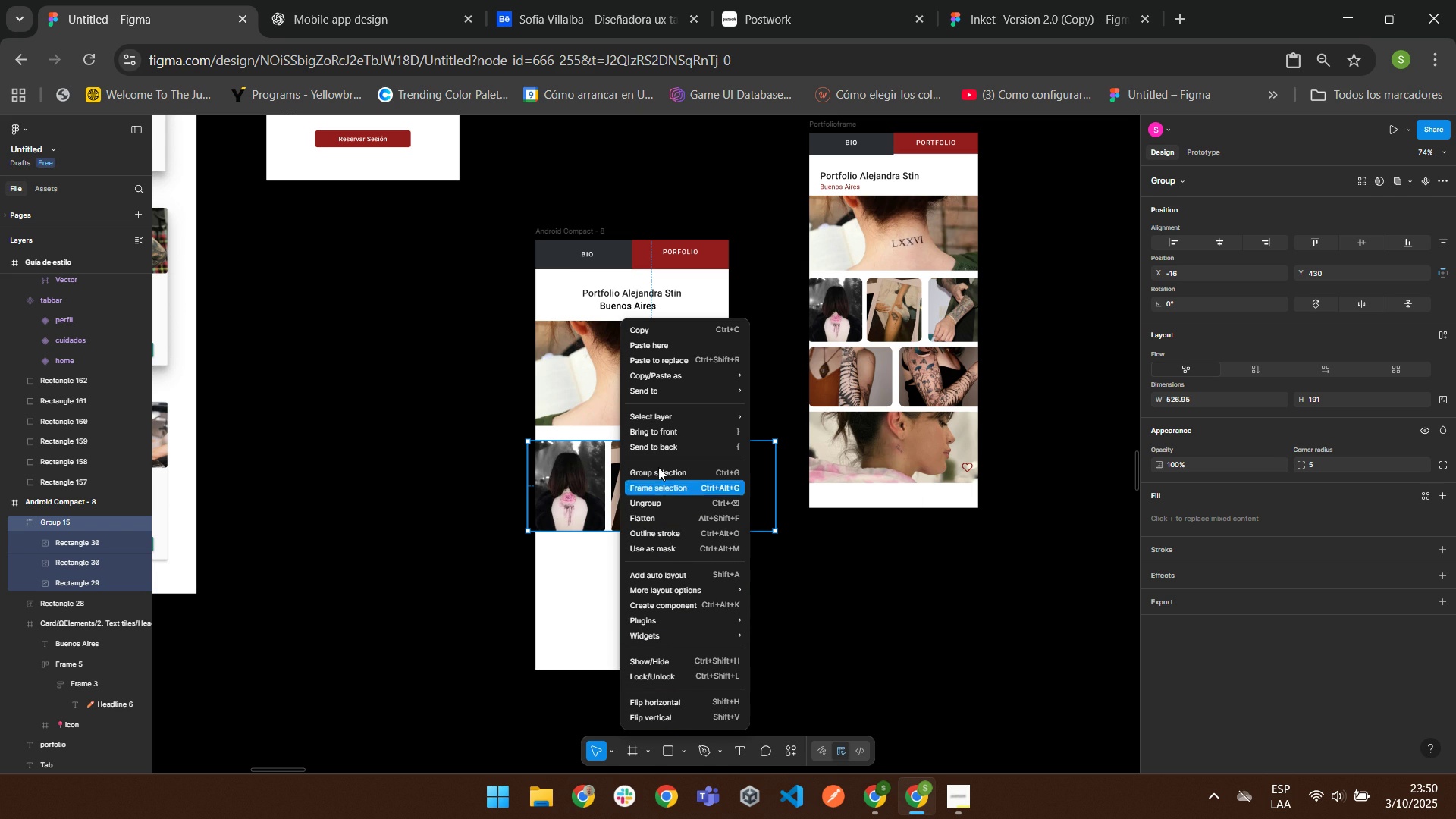 
wait(5.33)
 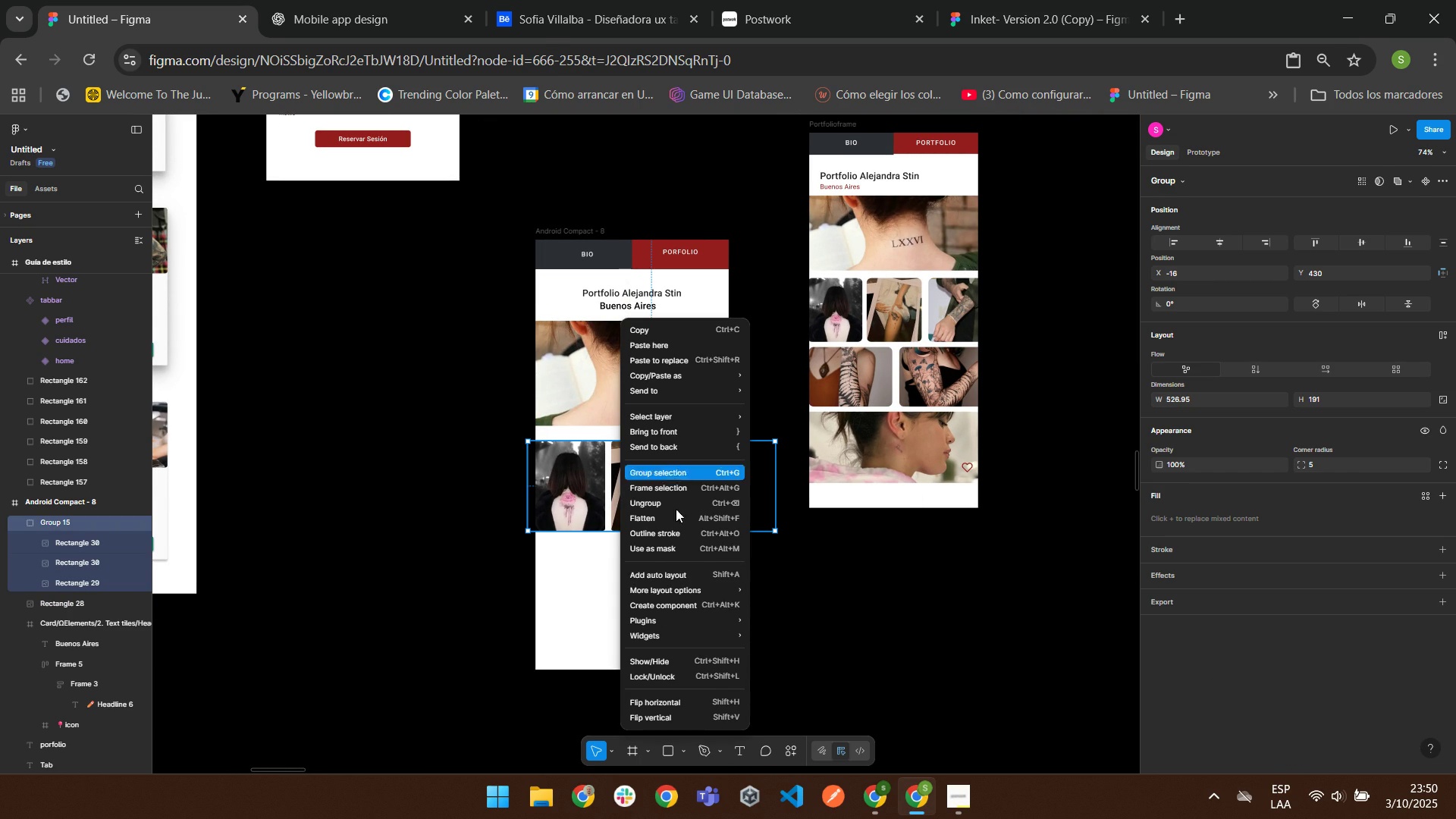 
left_click([659, 568])